 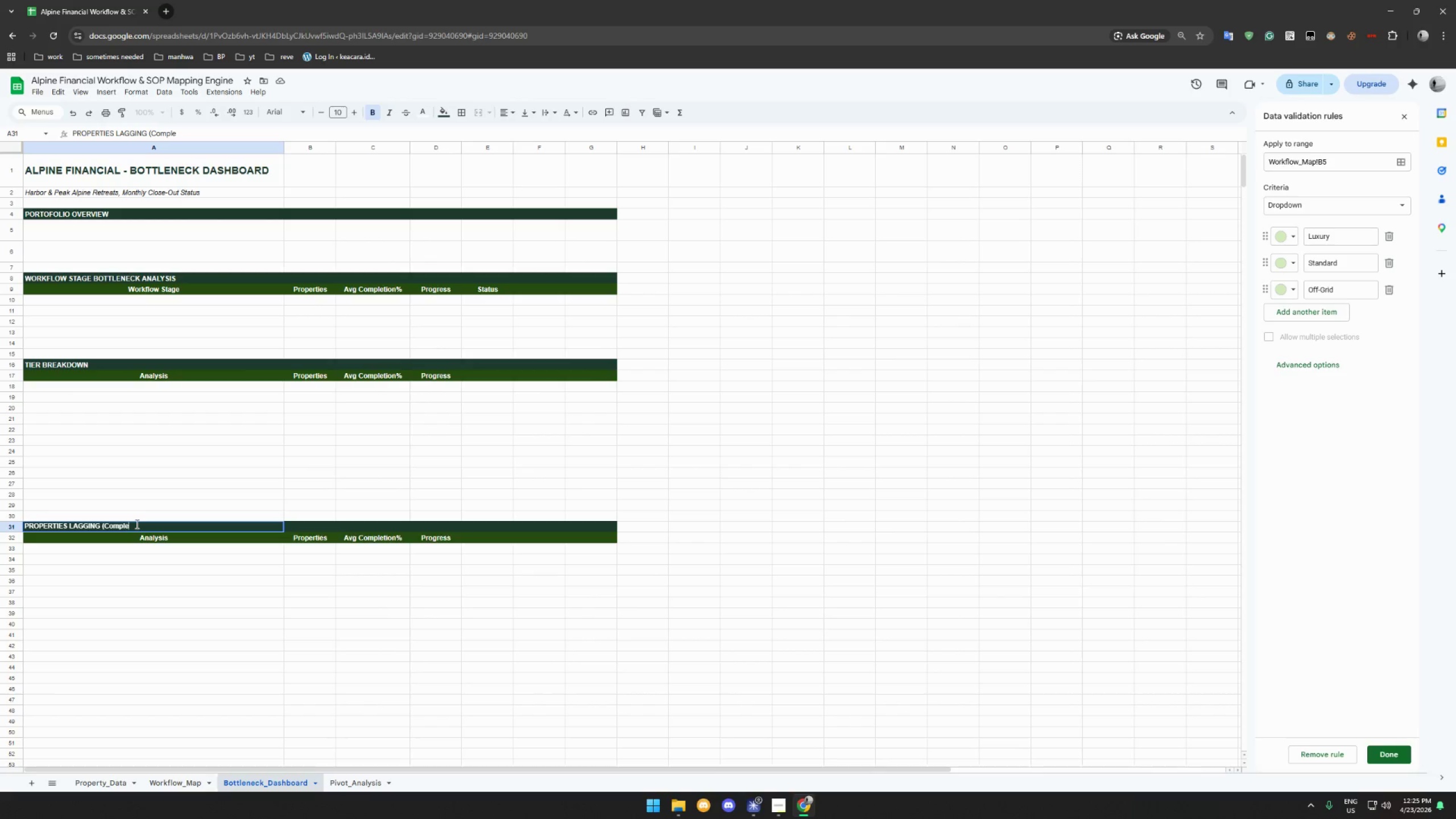 
hold_key(key=ShiftRight, duration=0.72)
 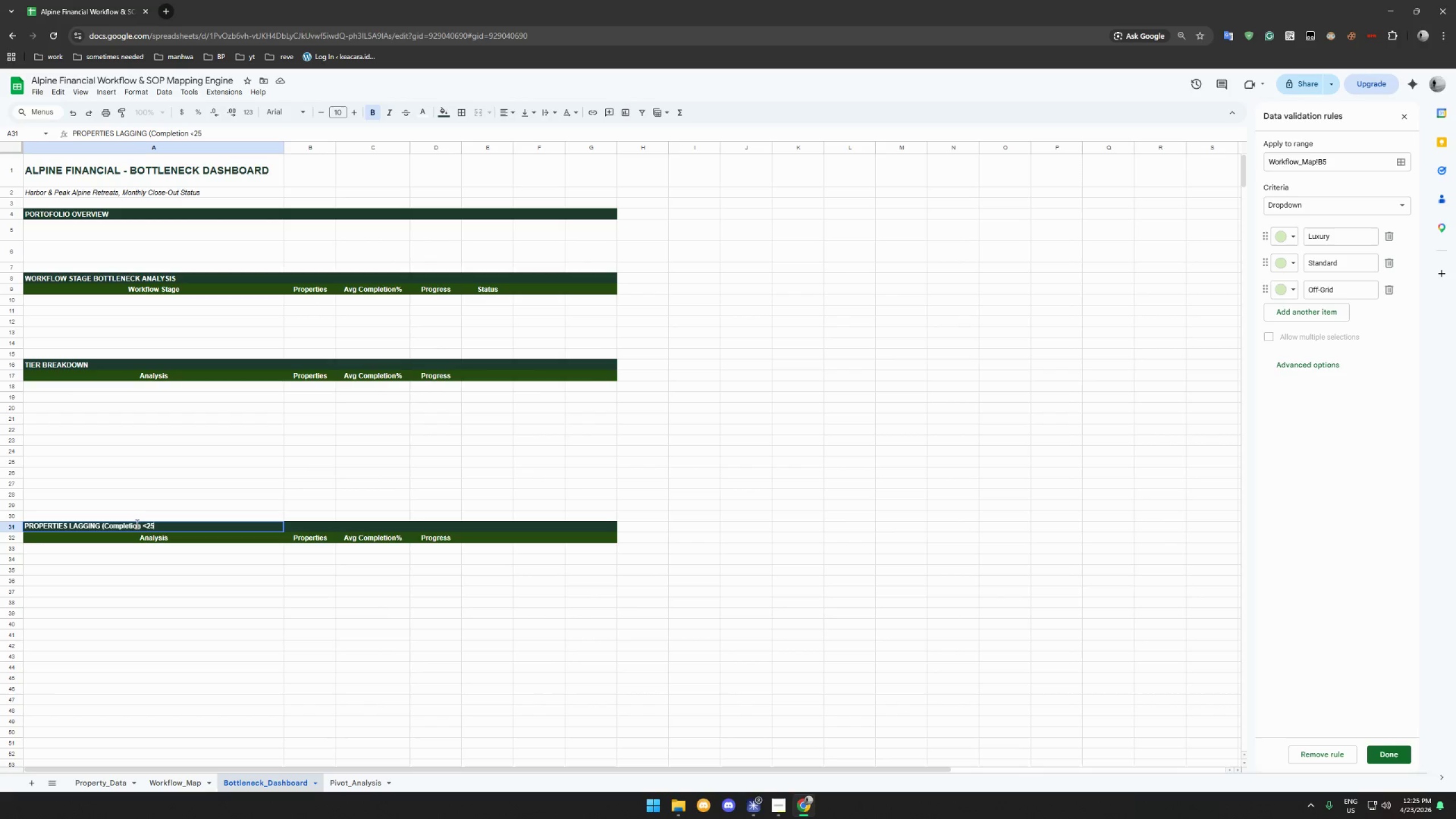 
hold_key(key=ShiftLeft, duration=0.98)
 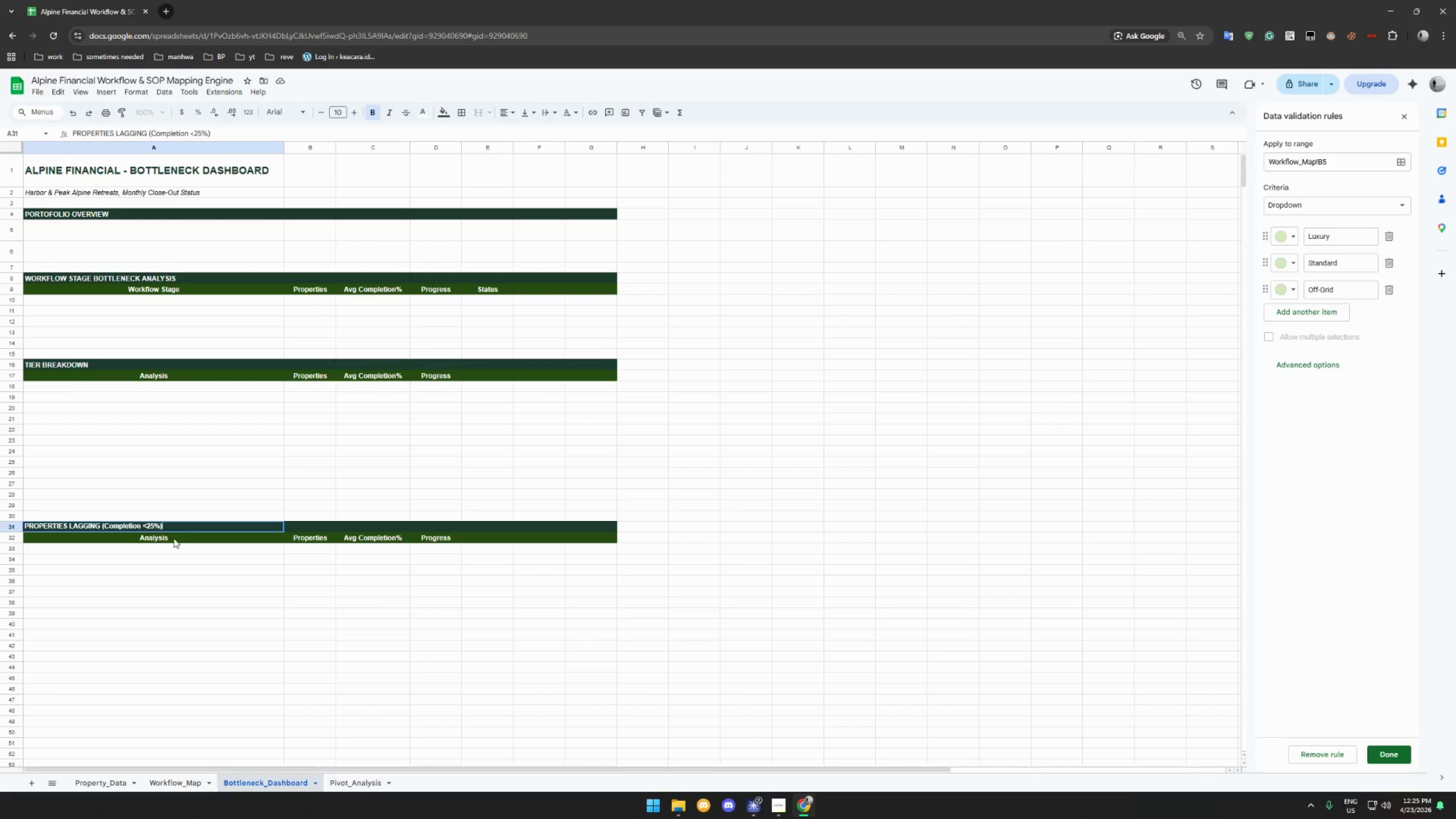 
left_click([176, 539])
 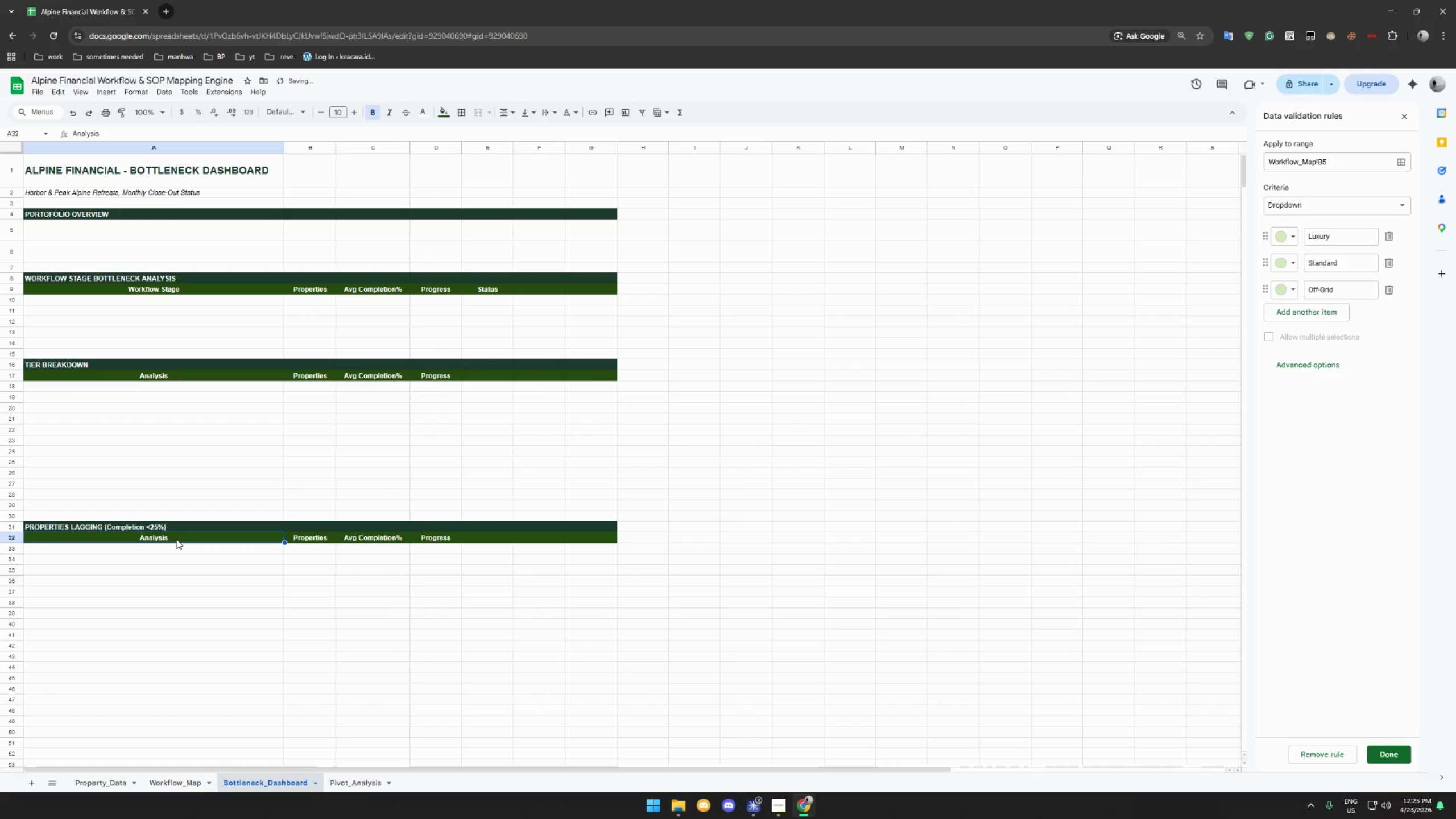 
type(Property ID)
key(Tab)
type(Name)
key(Tab)
type(Tier)
key(Tab)
type(Stager)
key(Backspace)
key(Tab)
type(Completin)
key(Backspace)
type(on %)
key(Tab)
type(Analyst)
 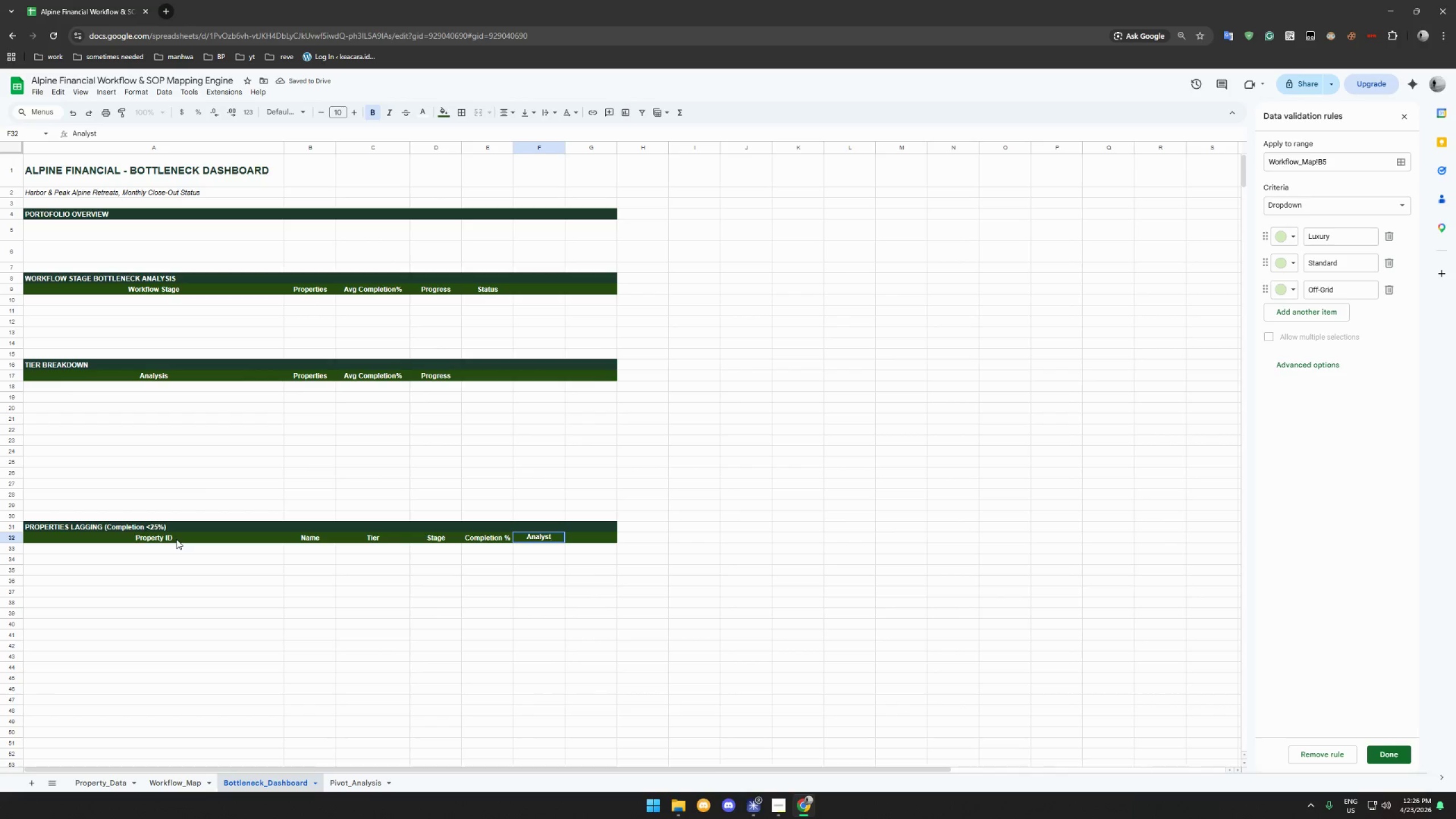 
left_click([121, 374])
 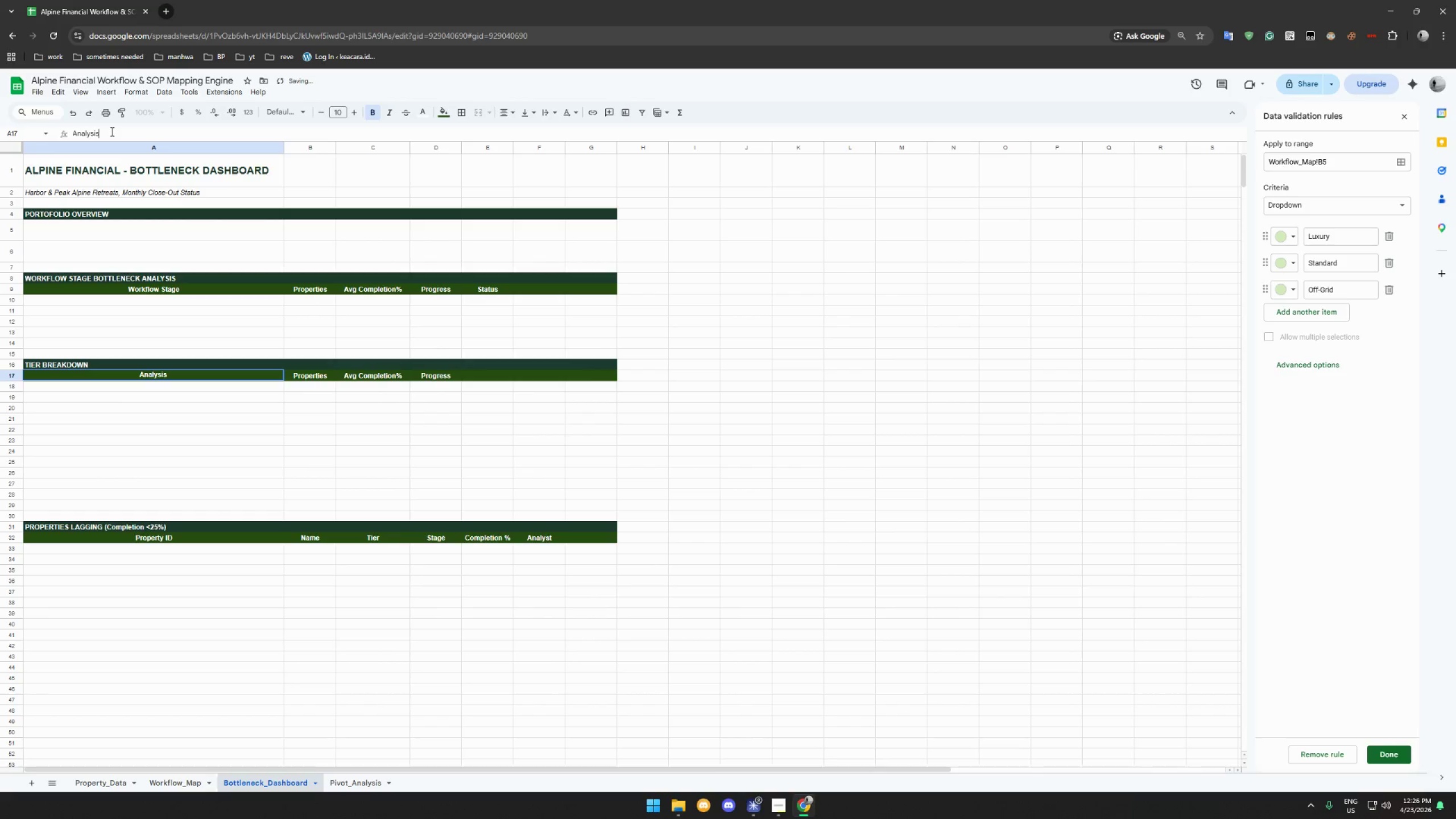 
key(Backspace)
 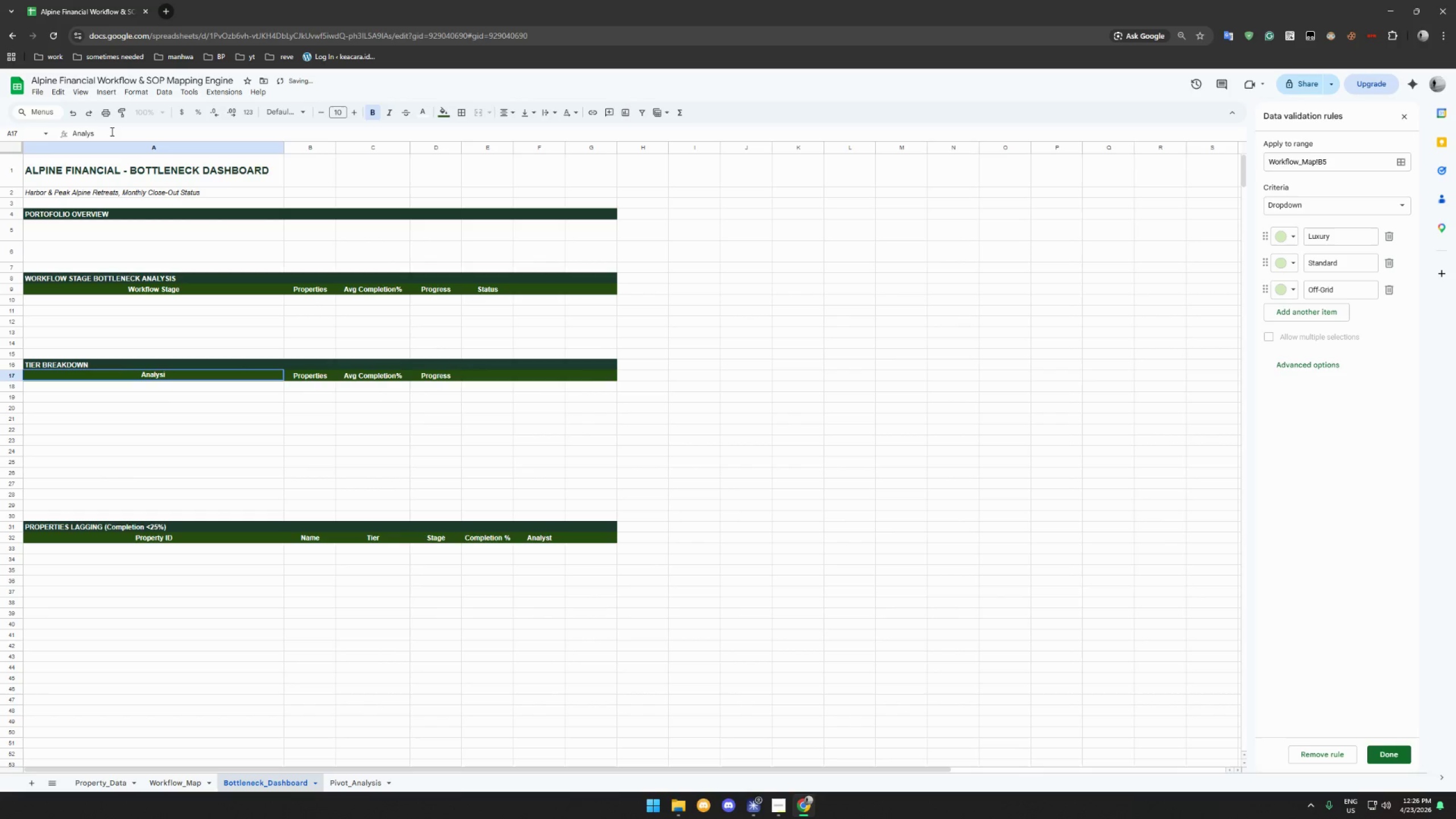 
key(Backspace)
 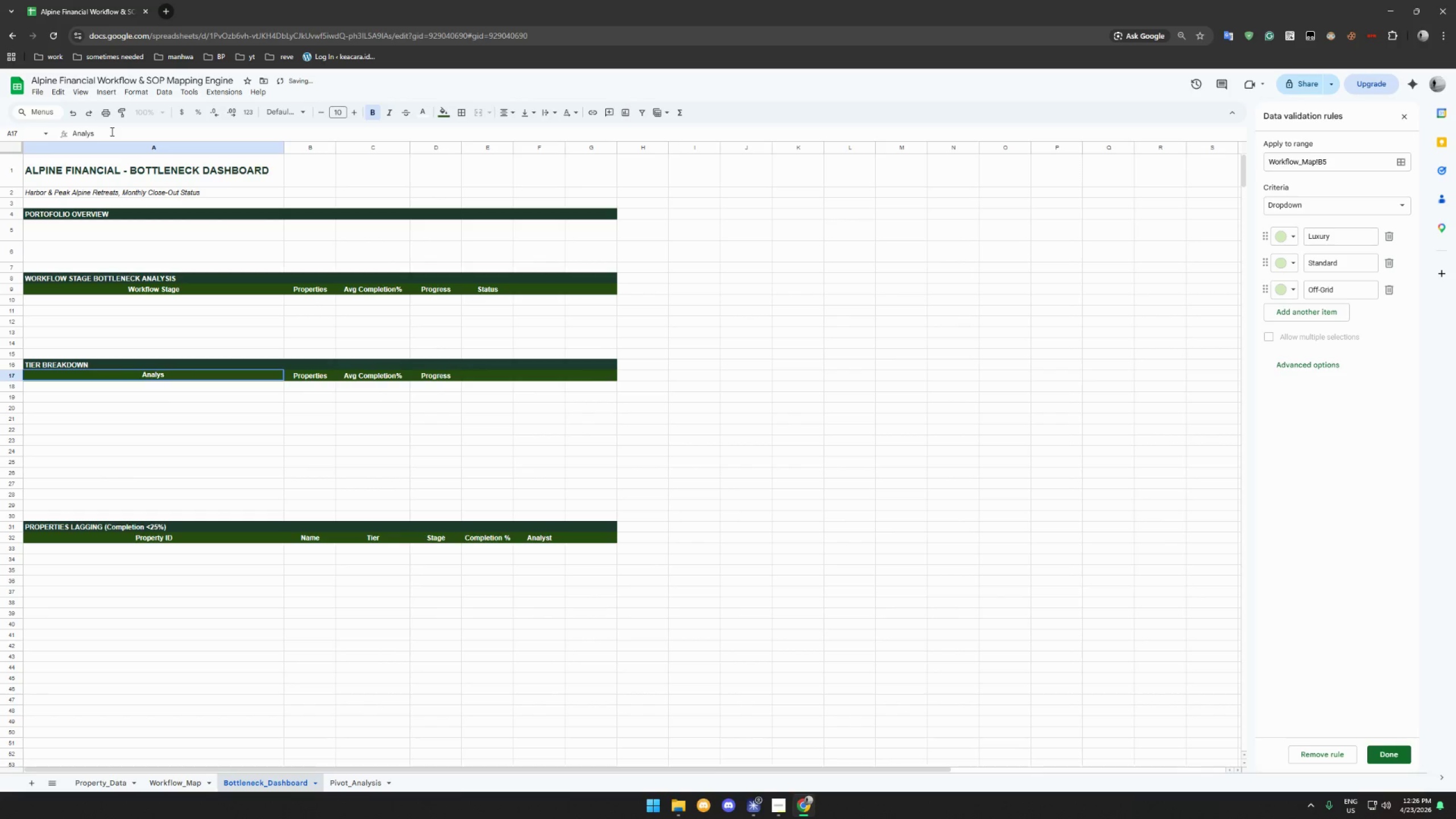 
key(Y)
 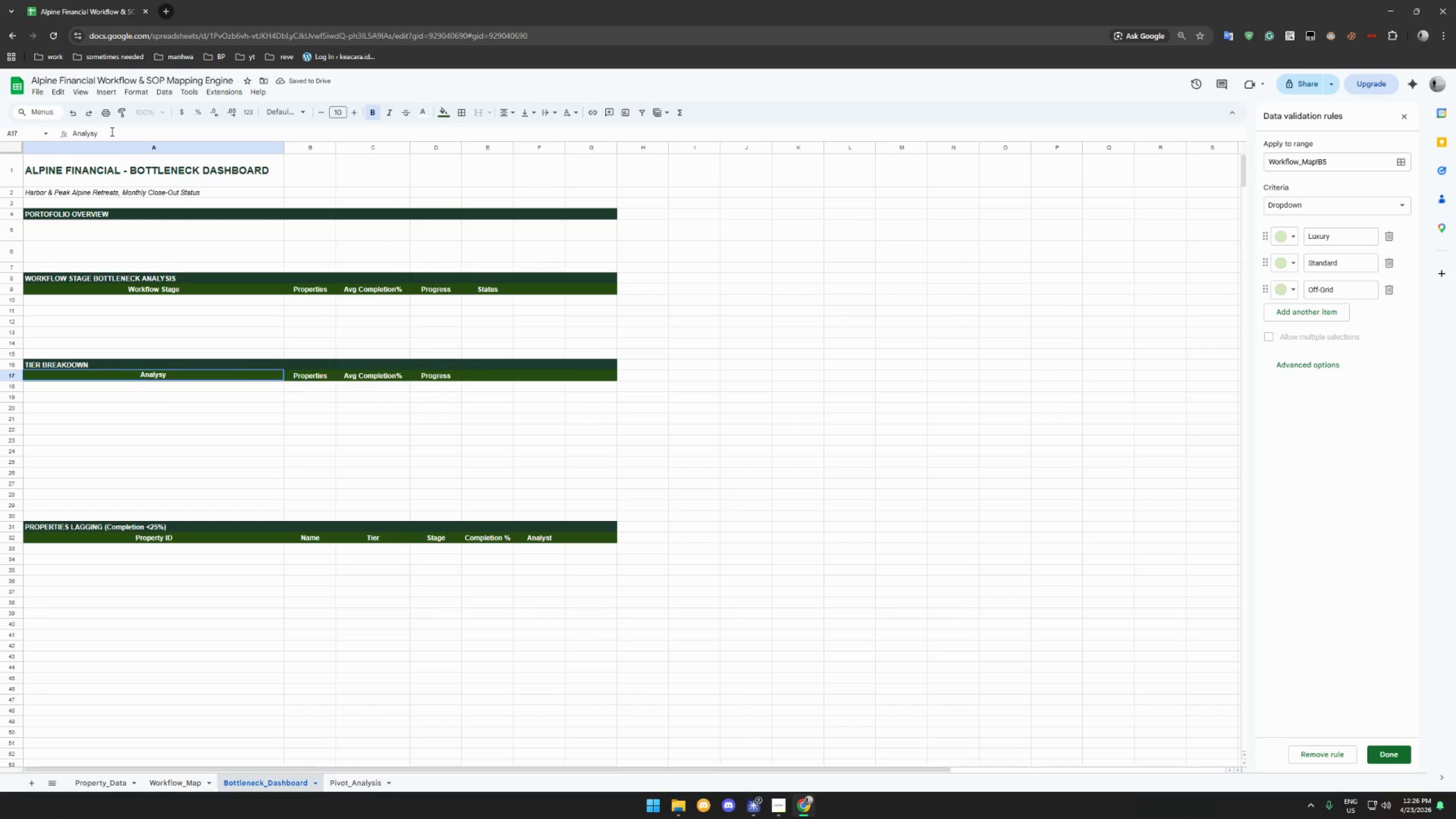 
key(Backspace)
 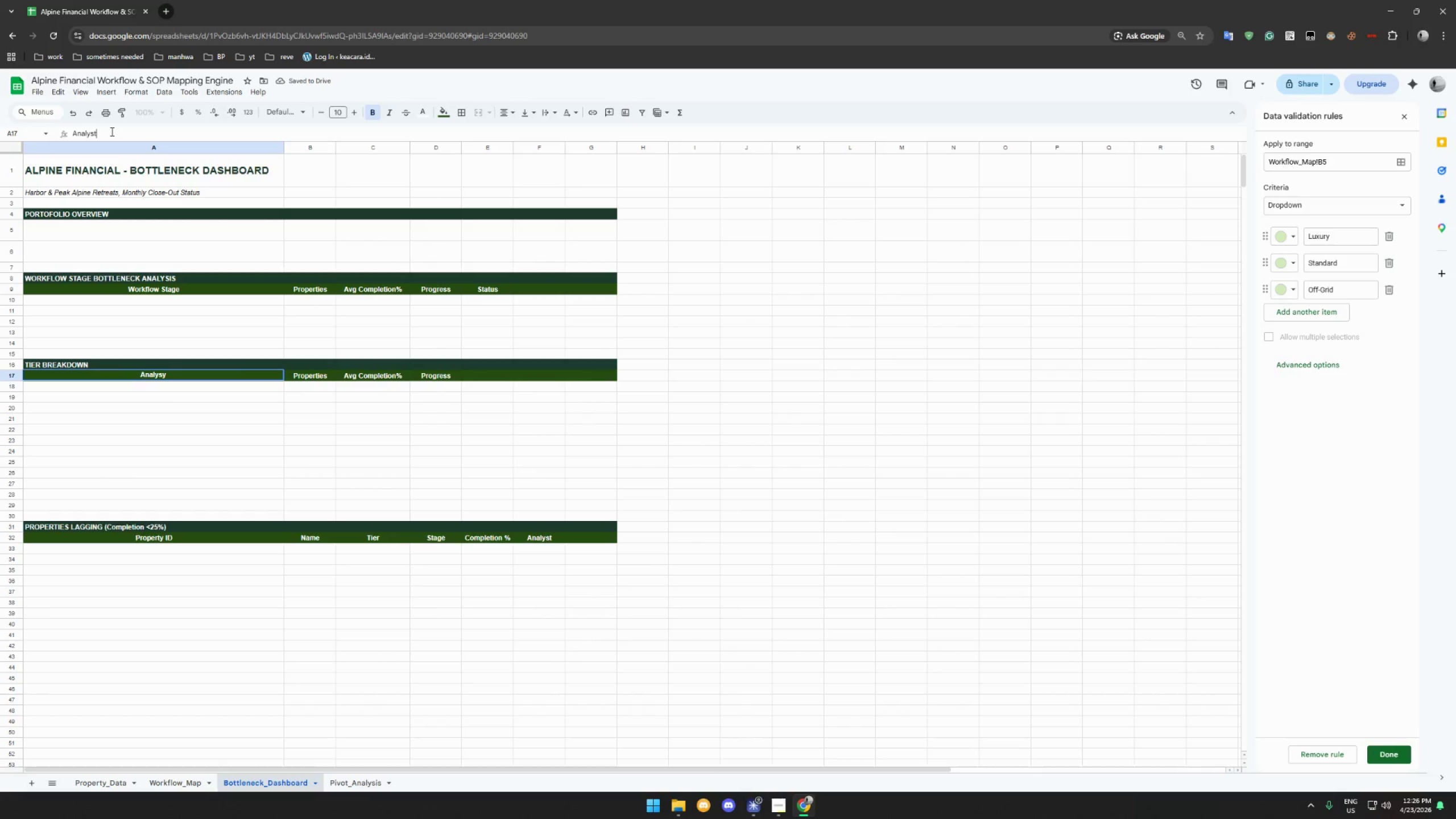 
key(T)
 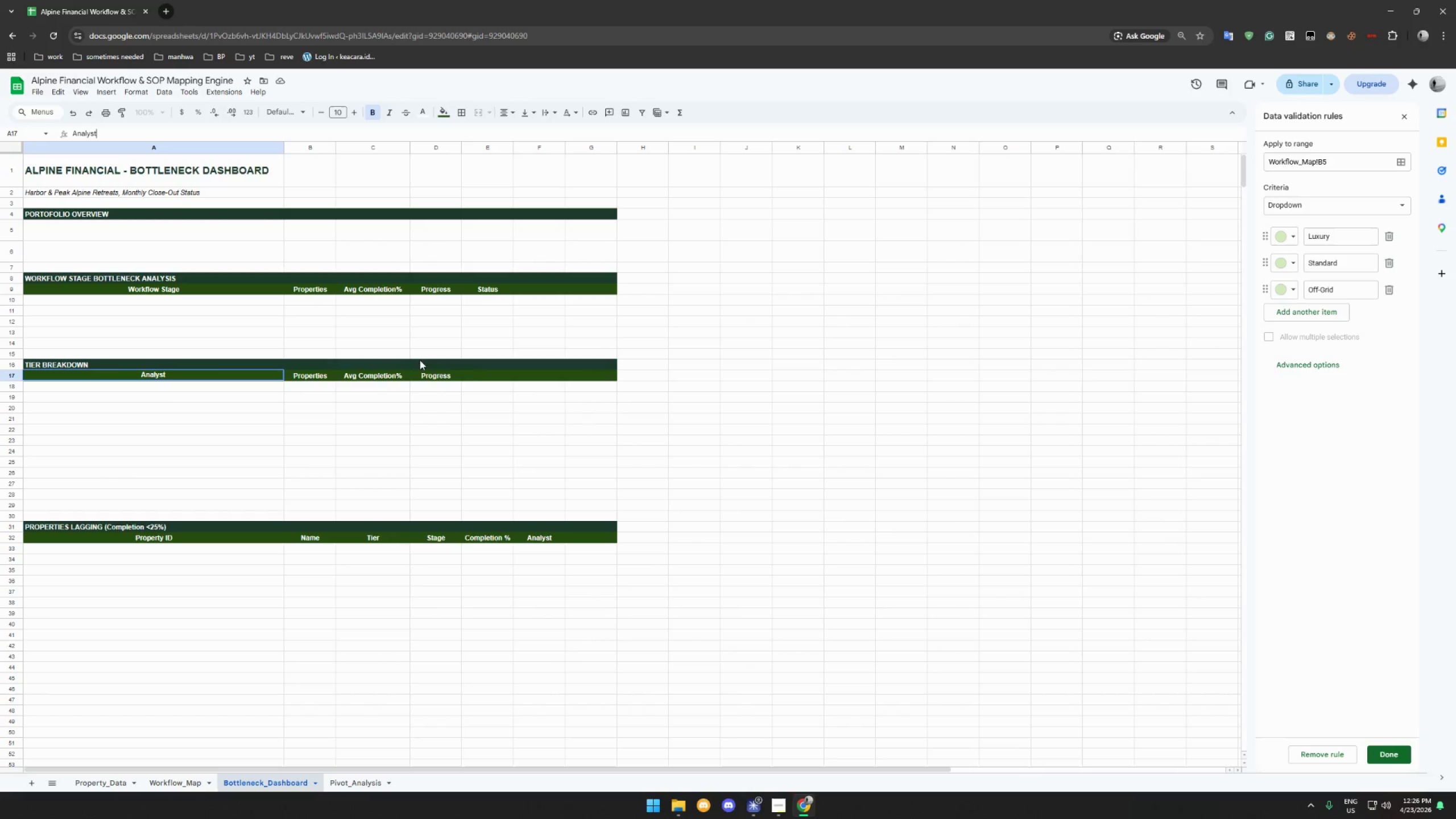 
left_click([580, 537])
 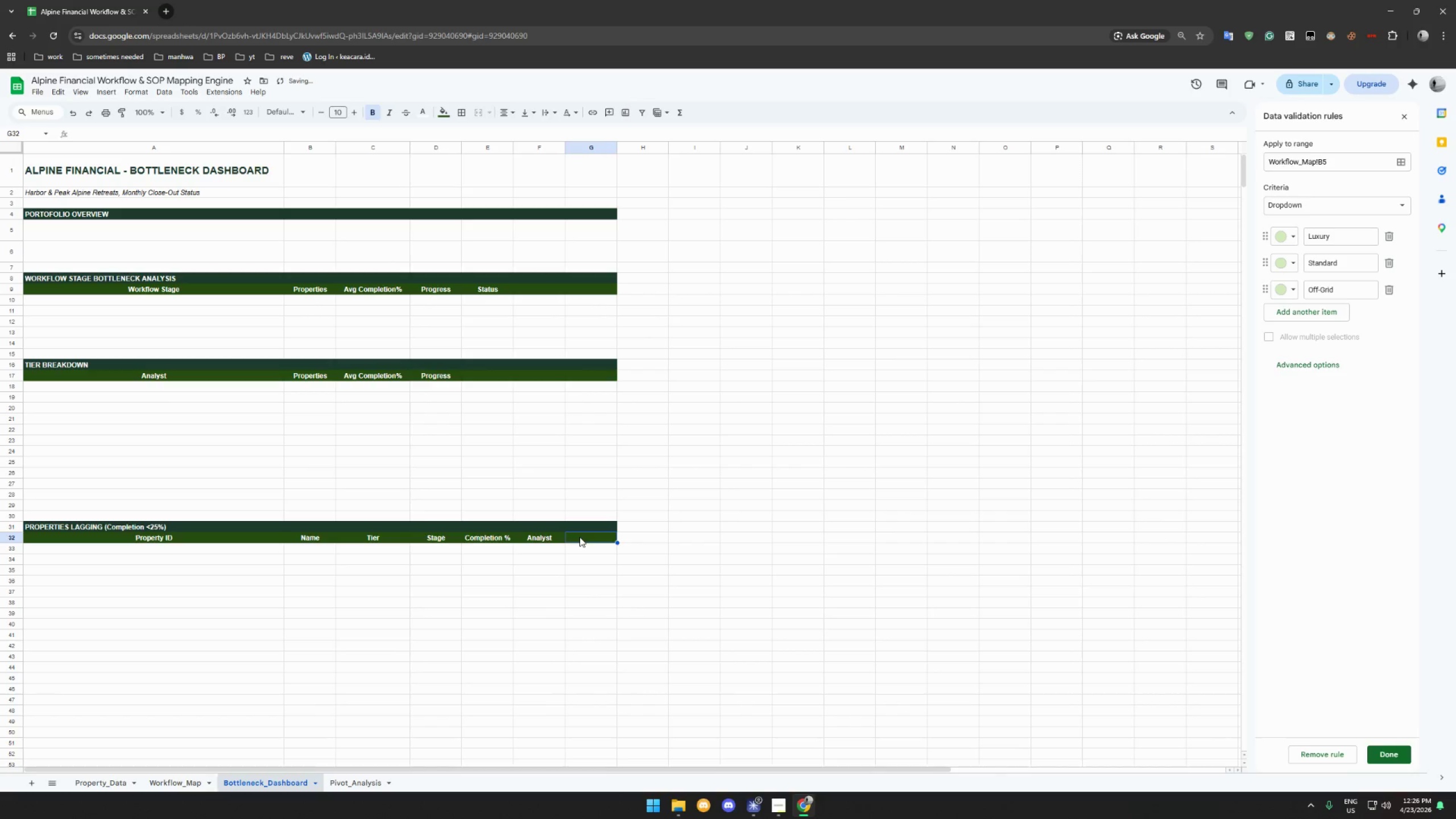 
type(Aiu)
key(Backspace)
key(Backspace)
type(udit Task)
 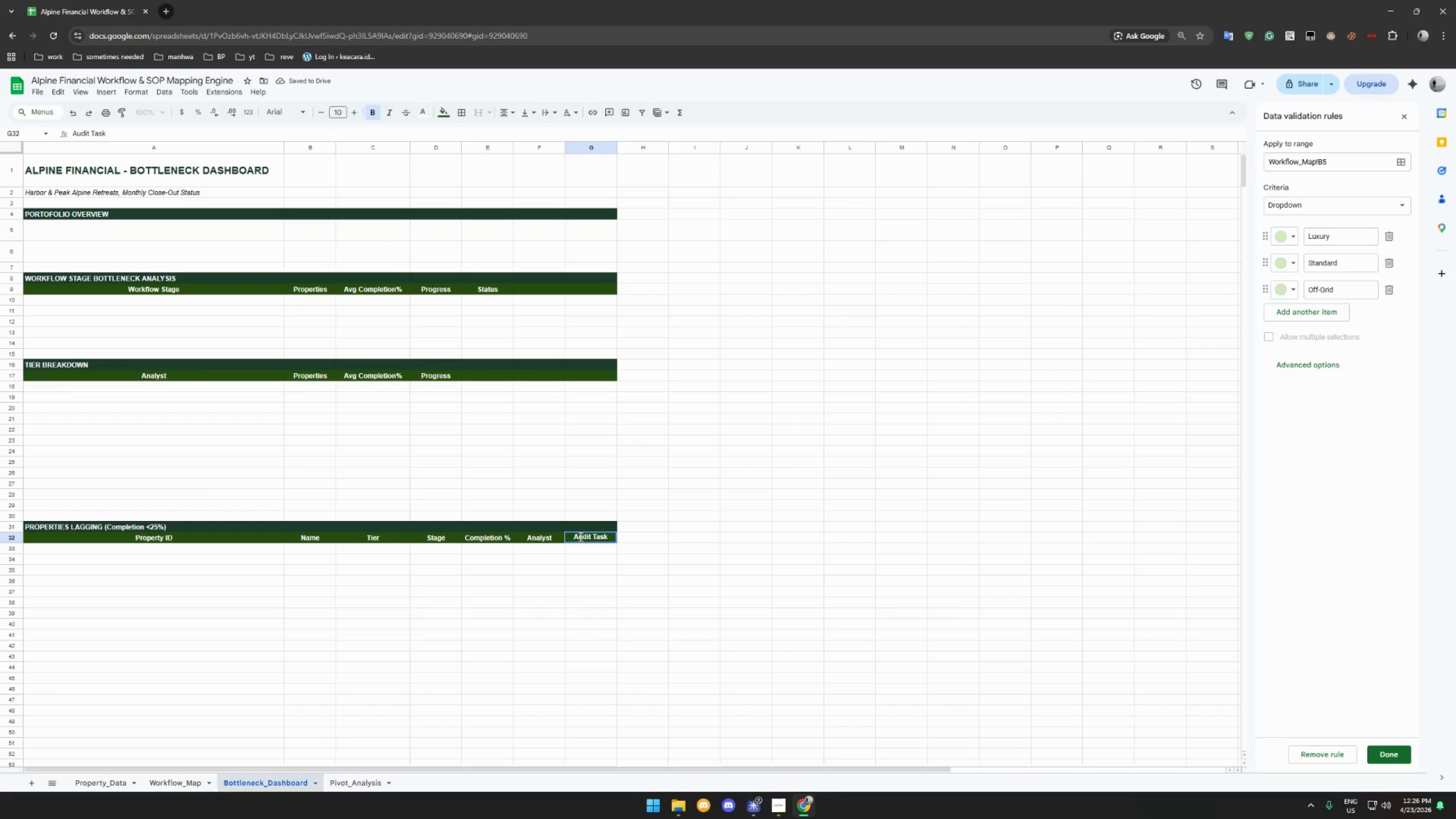 
left_click([564, 560])
 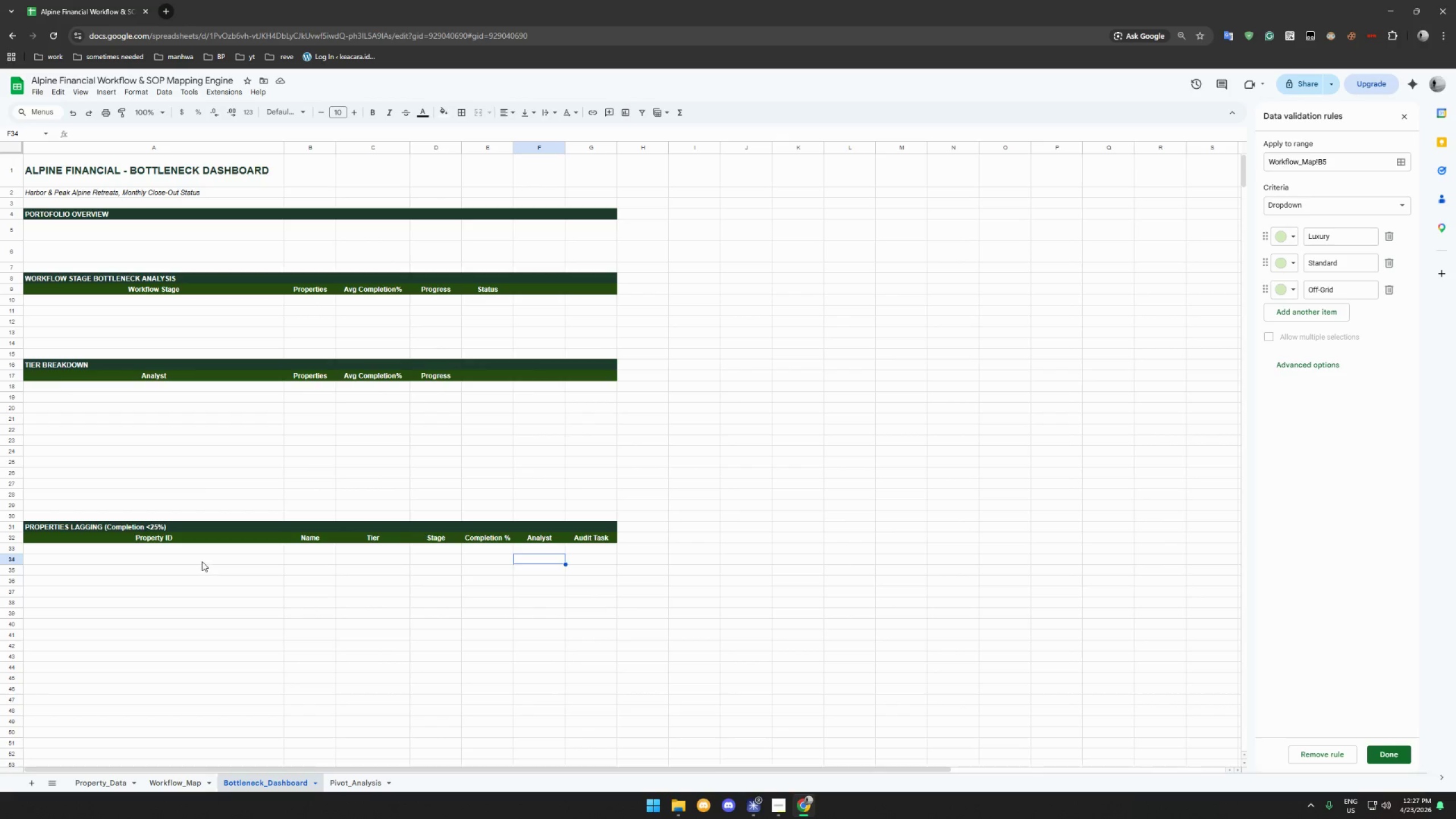 
wait(41.26)
 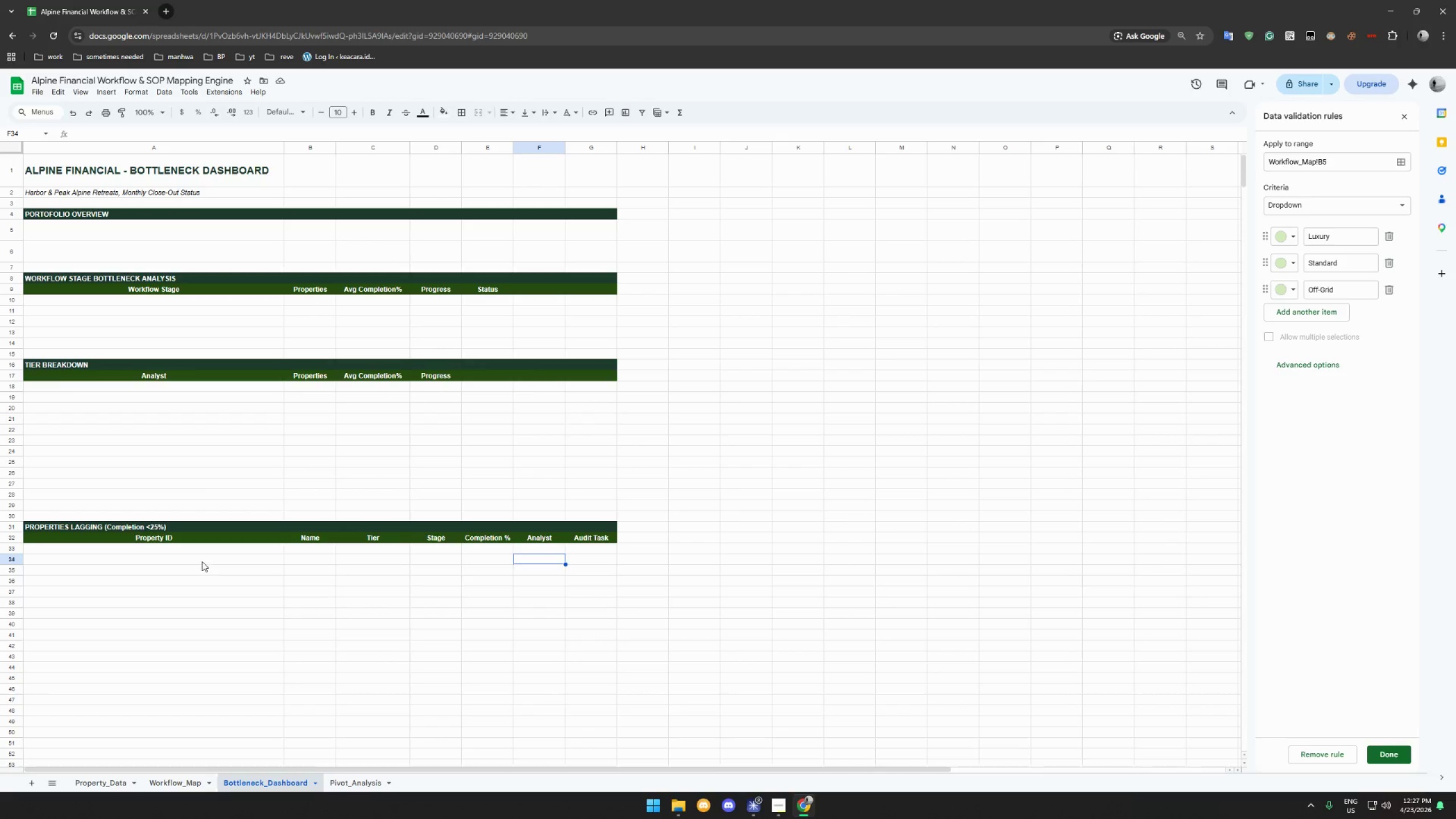 
mouse_move([762, 791])
 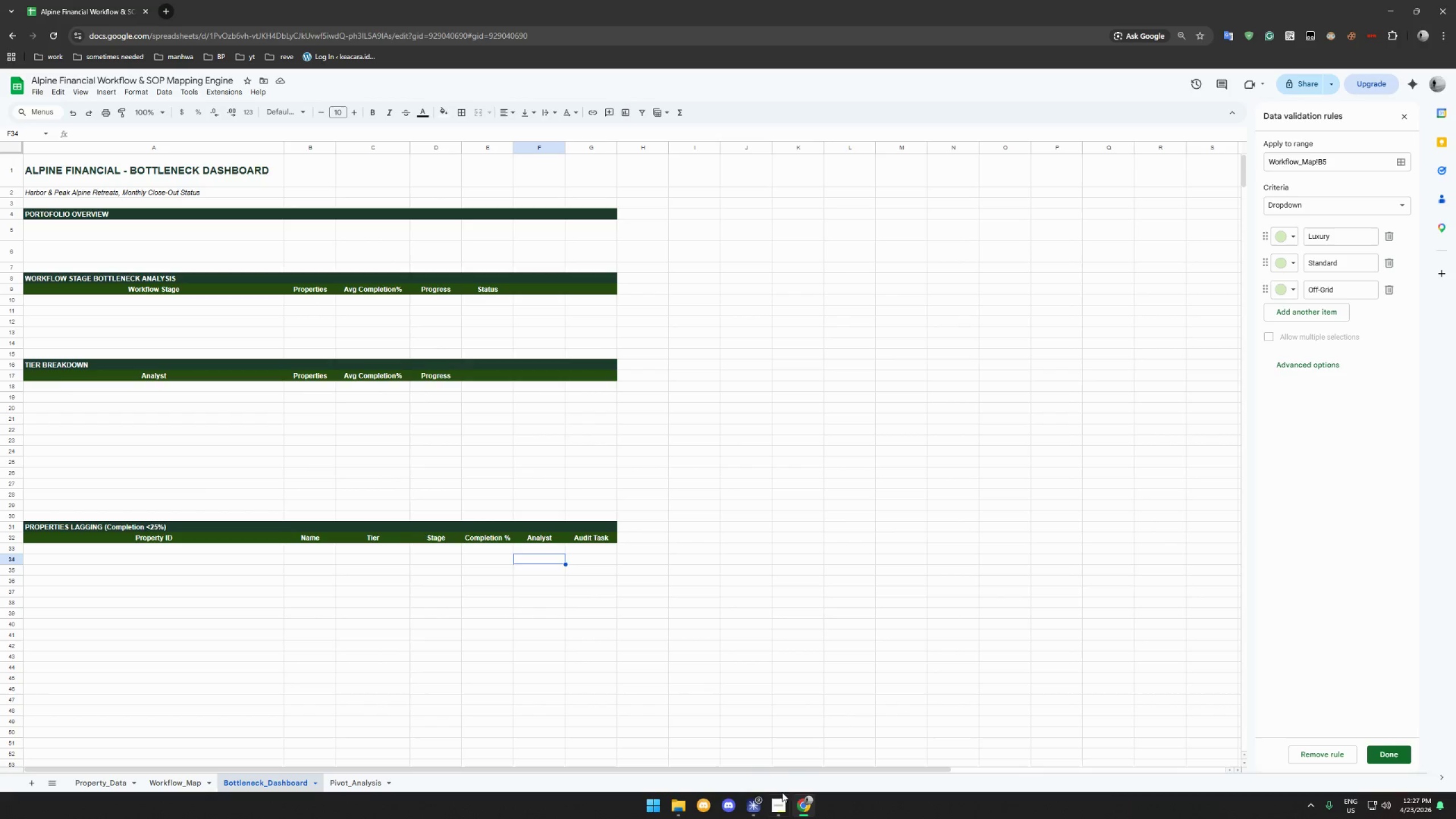 
left_click([779, 798])